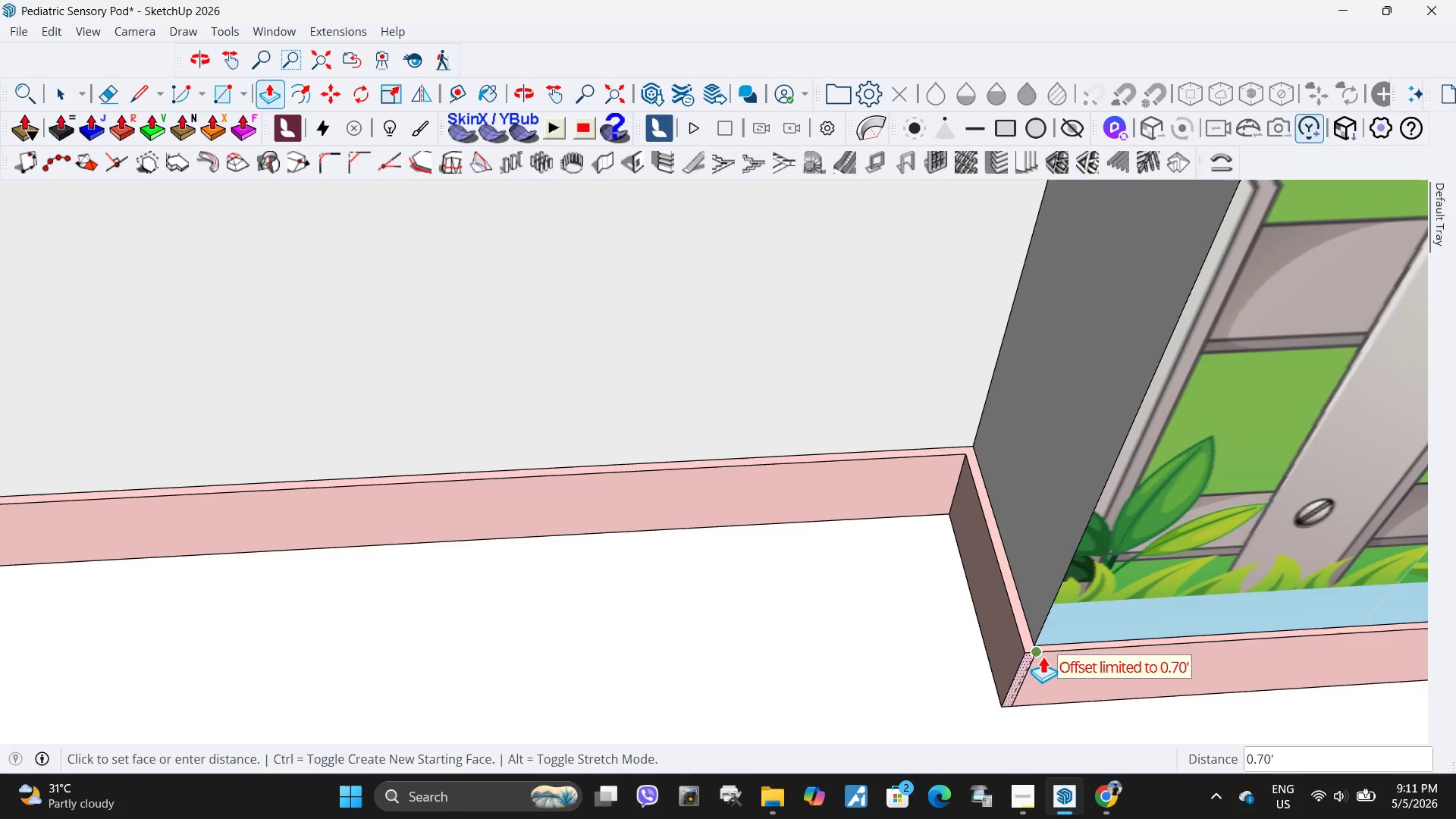 
left_click([1045, 648])
 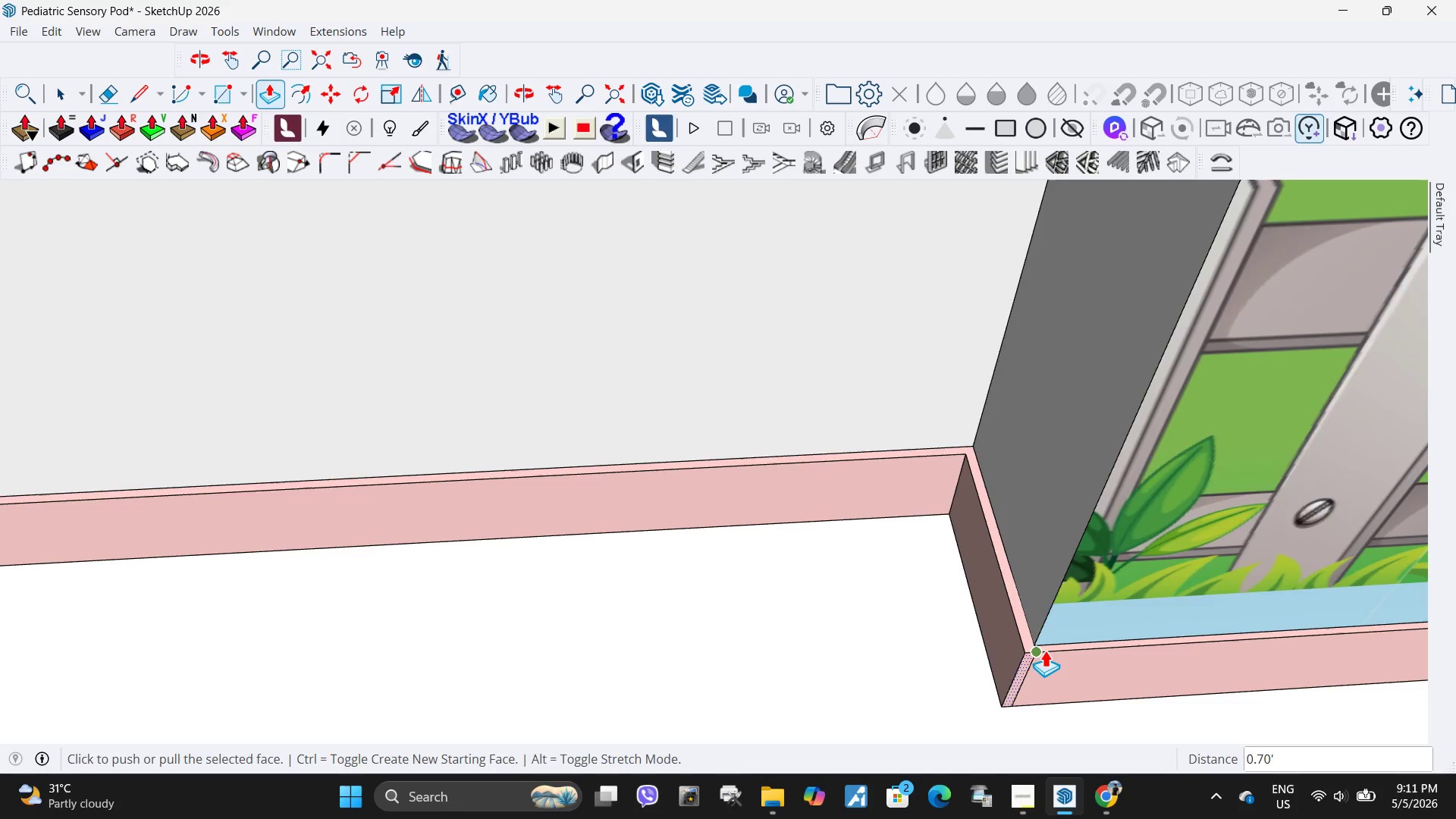 
key(Space)
 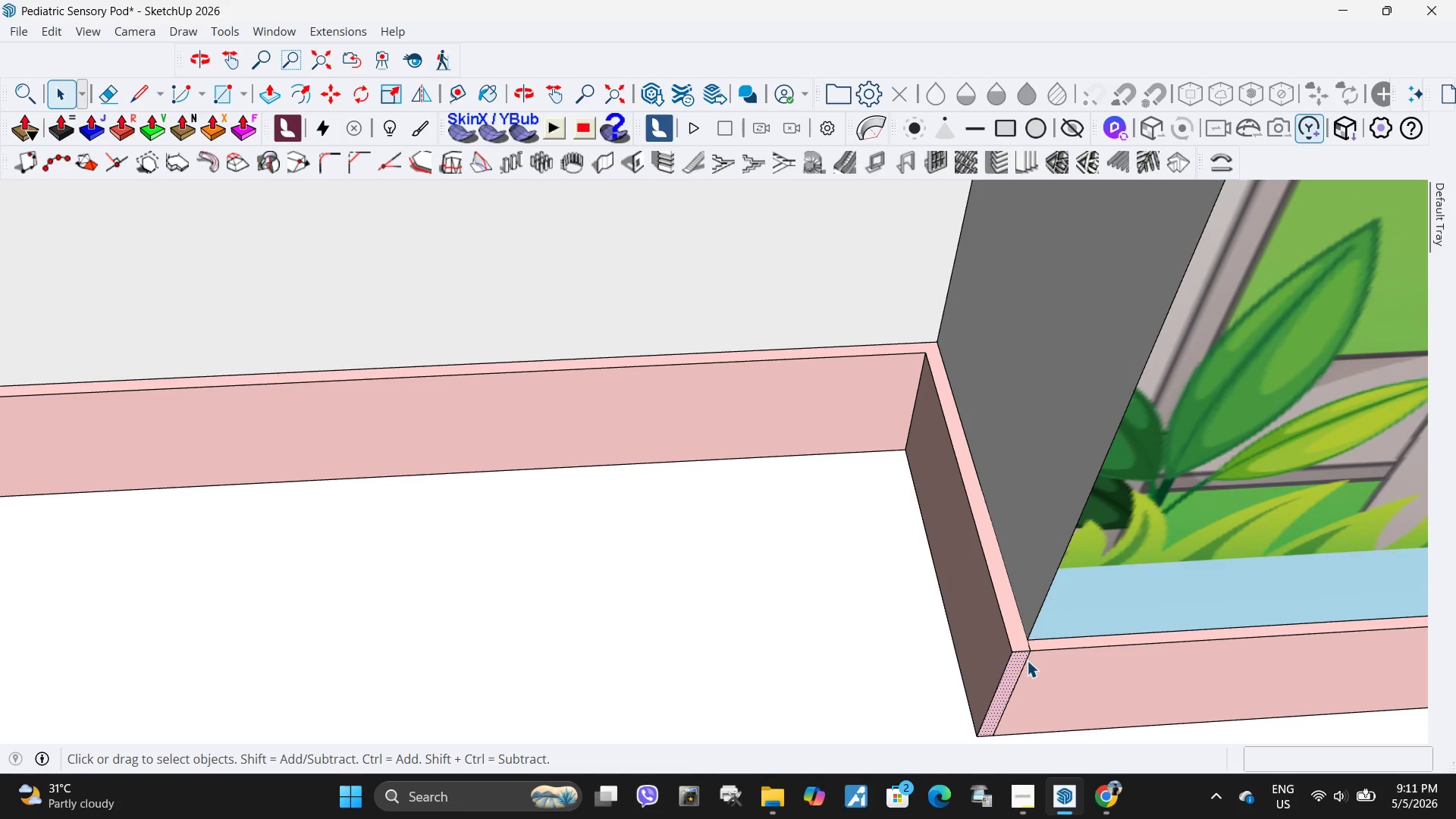 
scroll: coordinate [1045, 654], scroll_direction: up, amount: 5.0
 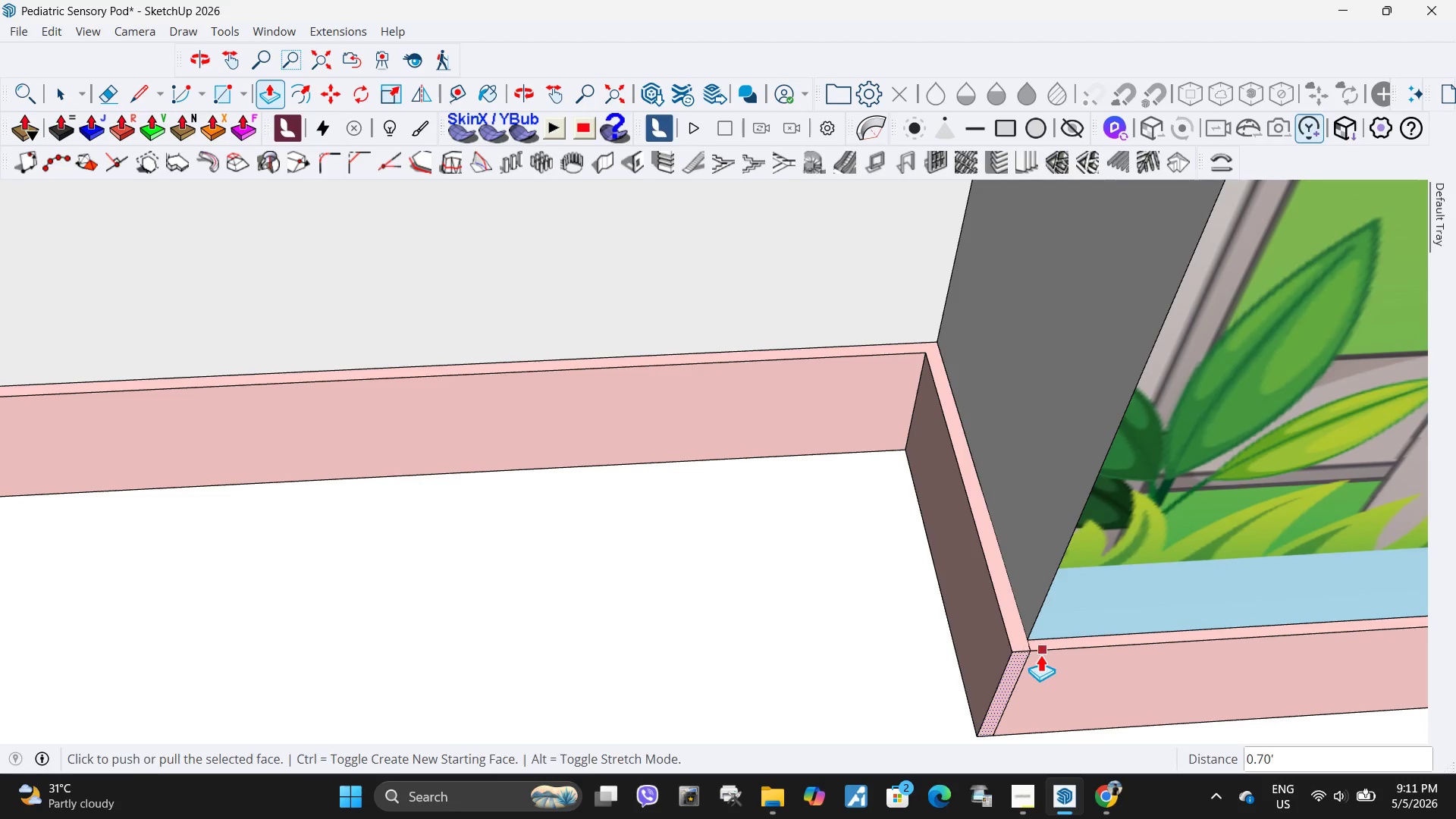 
left_click([1027, 662])
 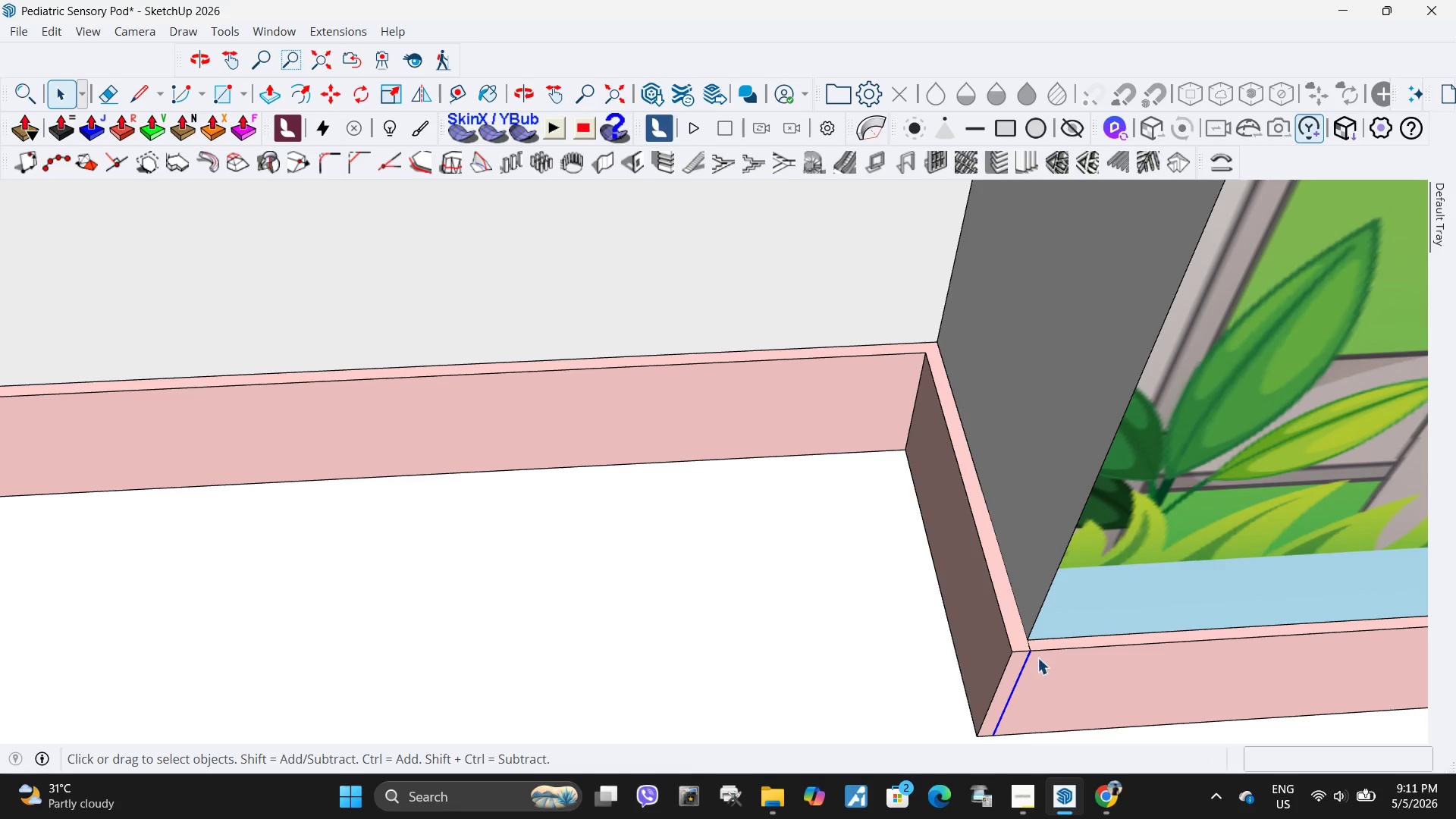 
key(Delete)
 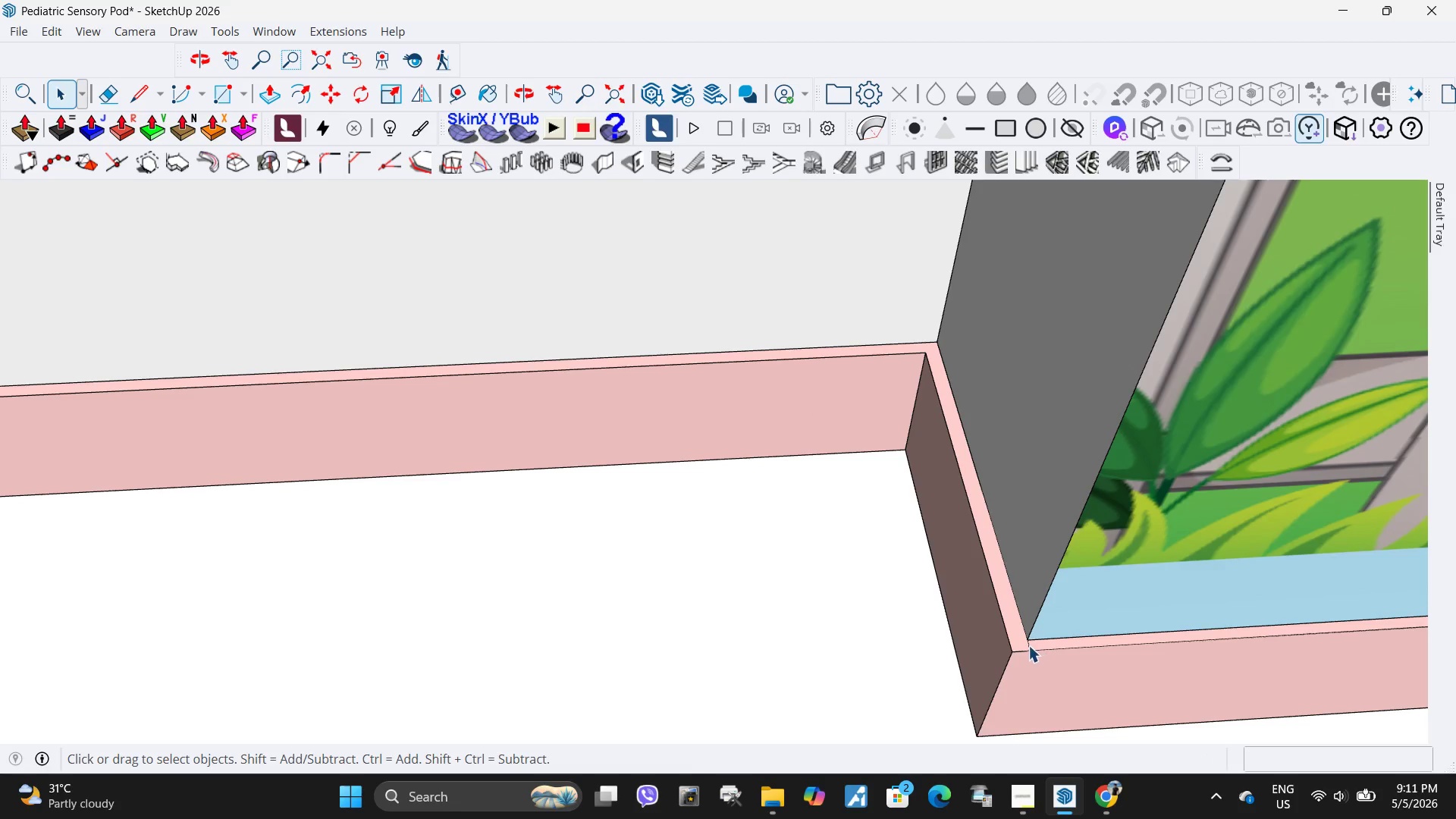 
left_click([1028, 645])
 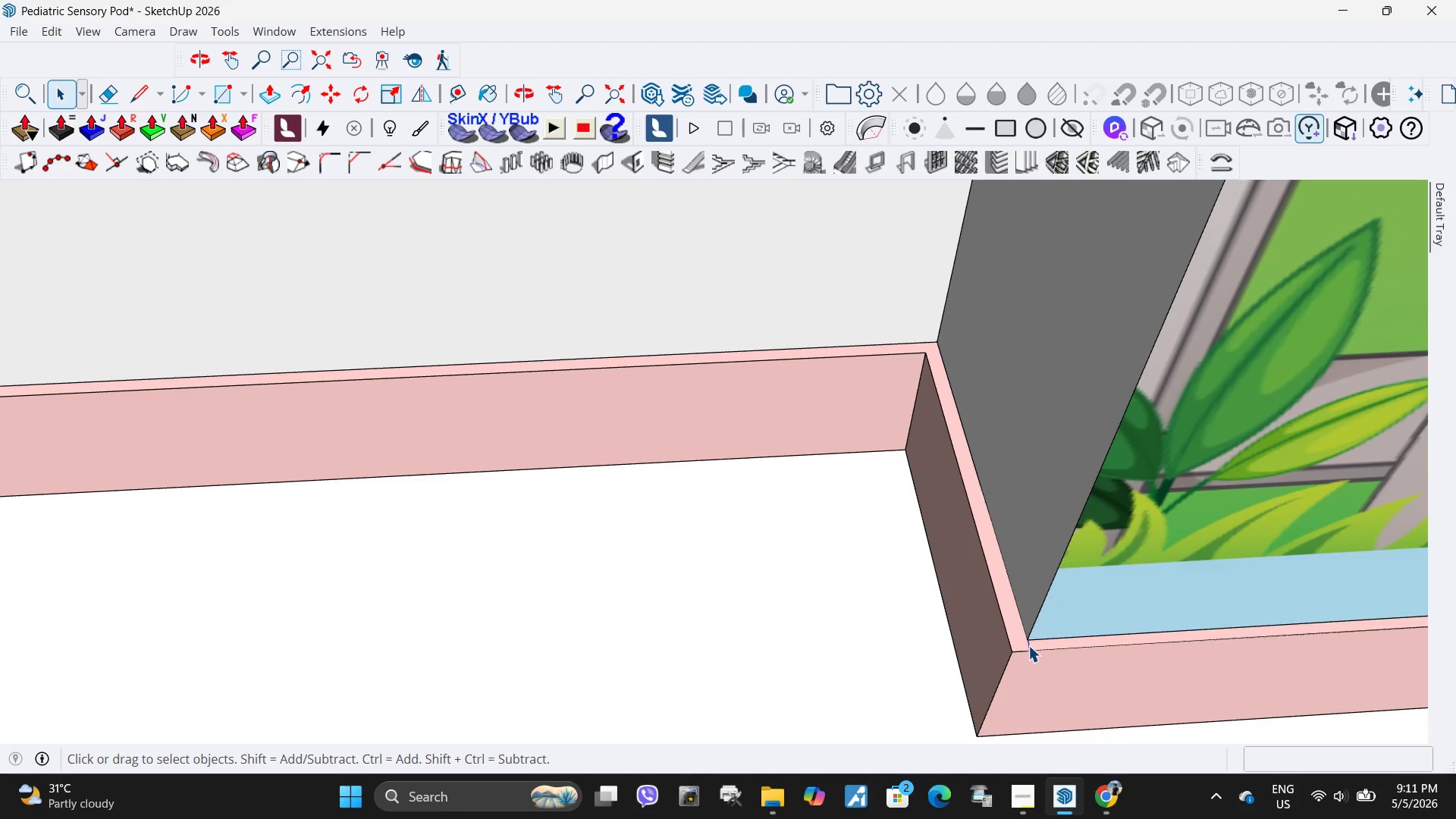 
key(Delete)
 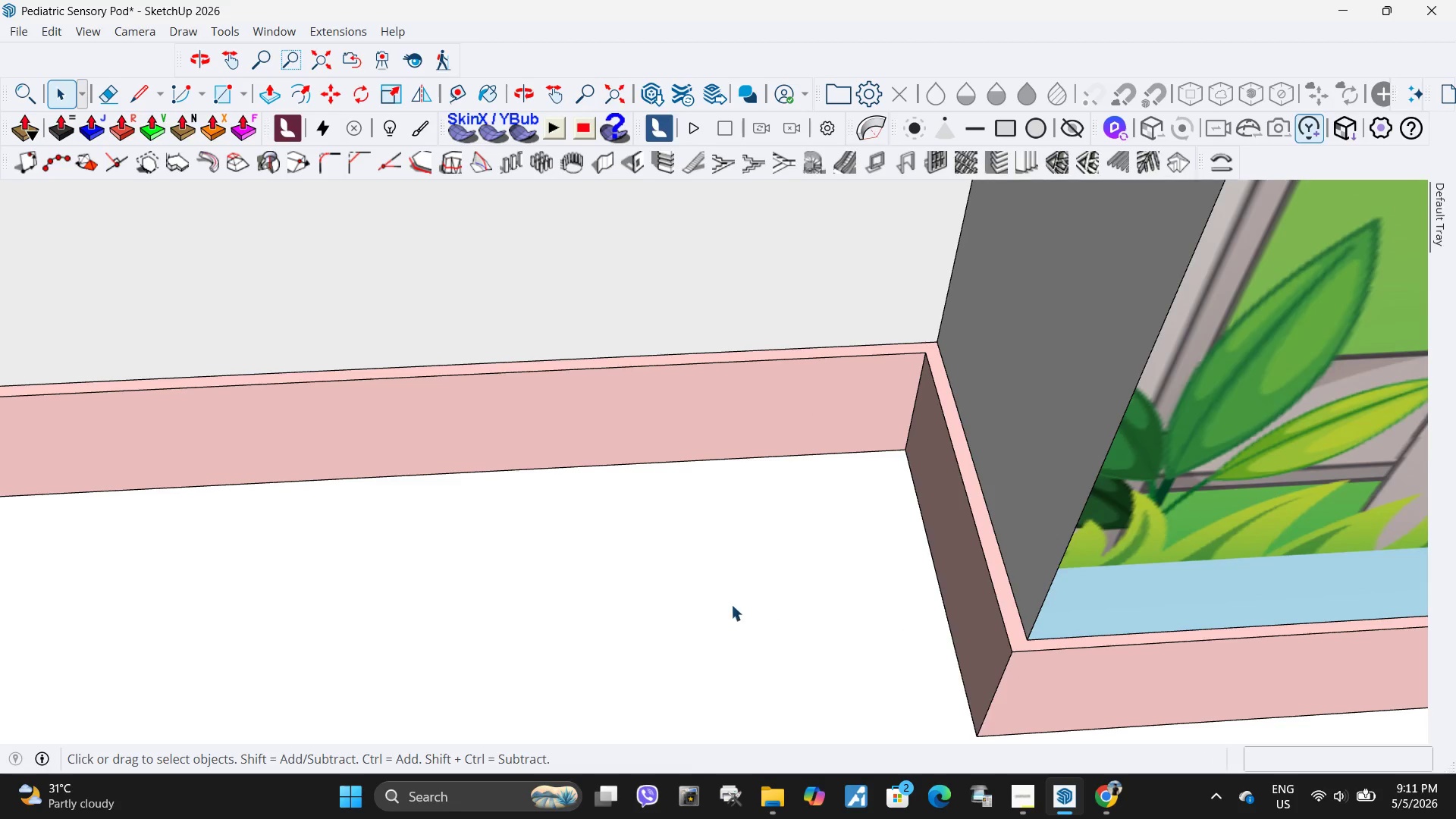 
key(Escape)
 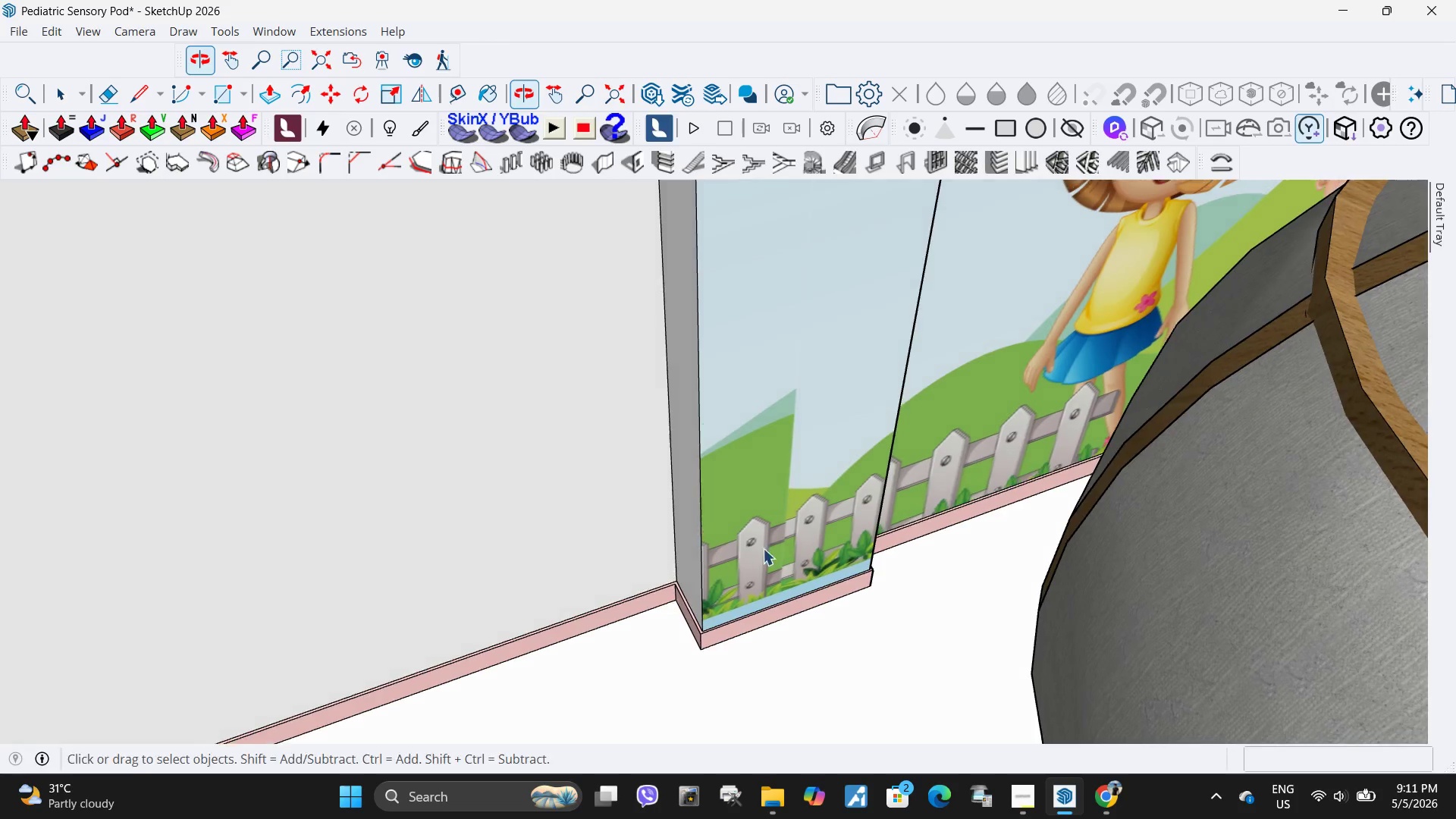 
scroll: coordinate [679, 548], scroll_direction: down, amount: 33.0
 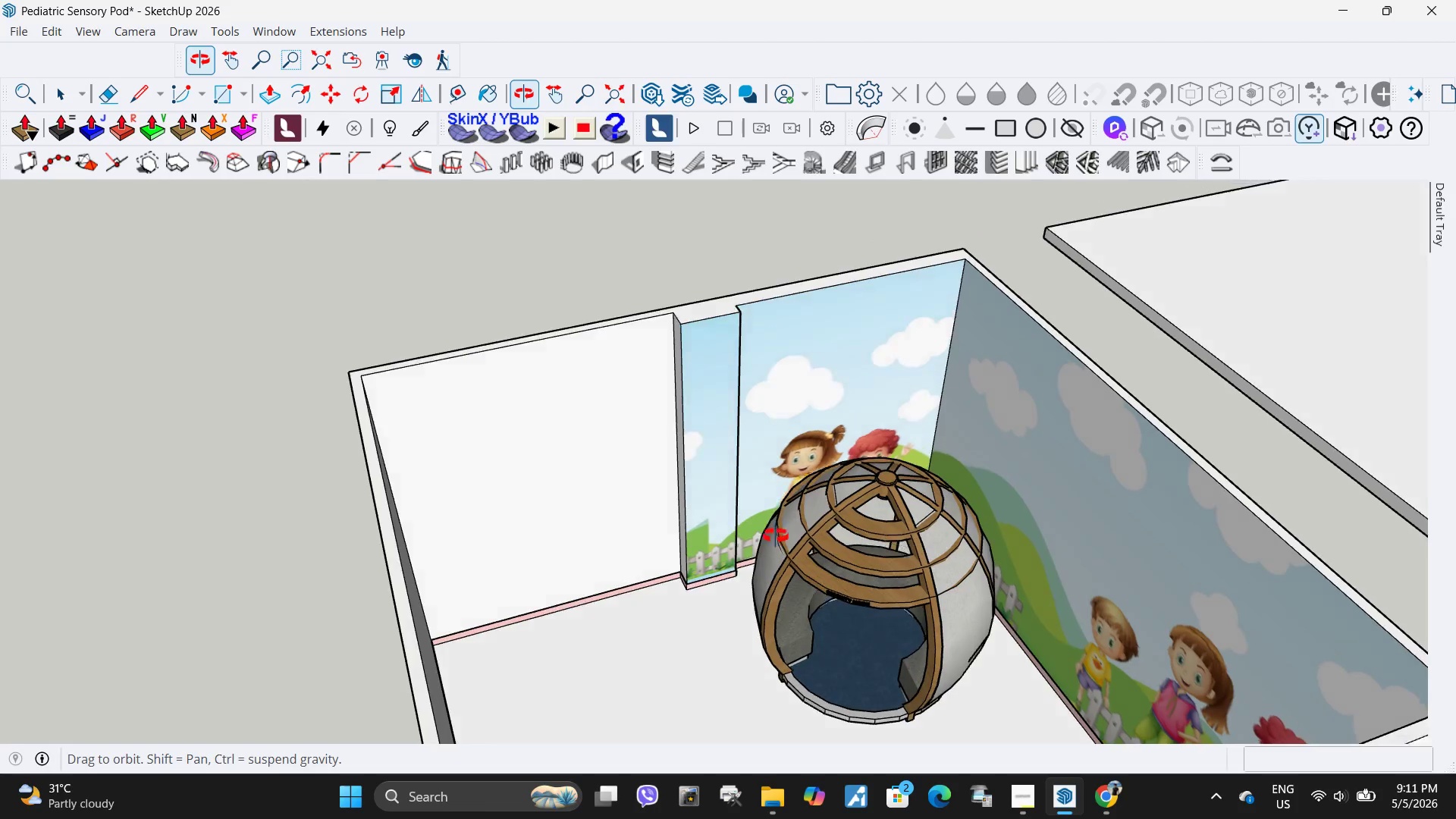 
scroll: coordinate [790, 570], scroll_direction: up, amount: 8.0
 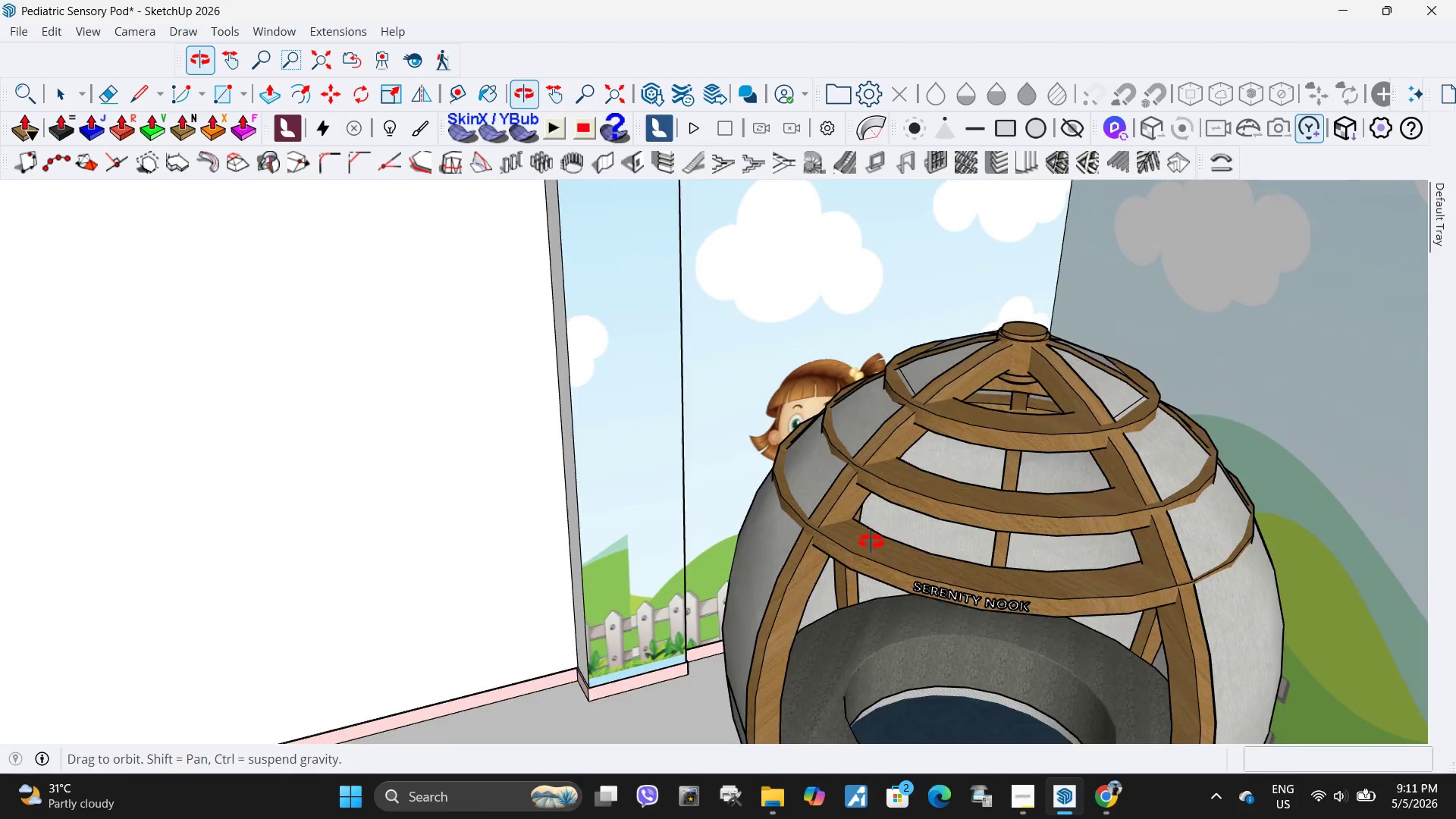 
key(H)
 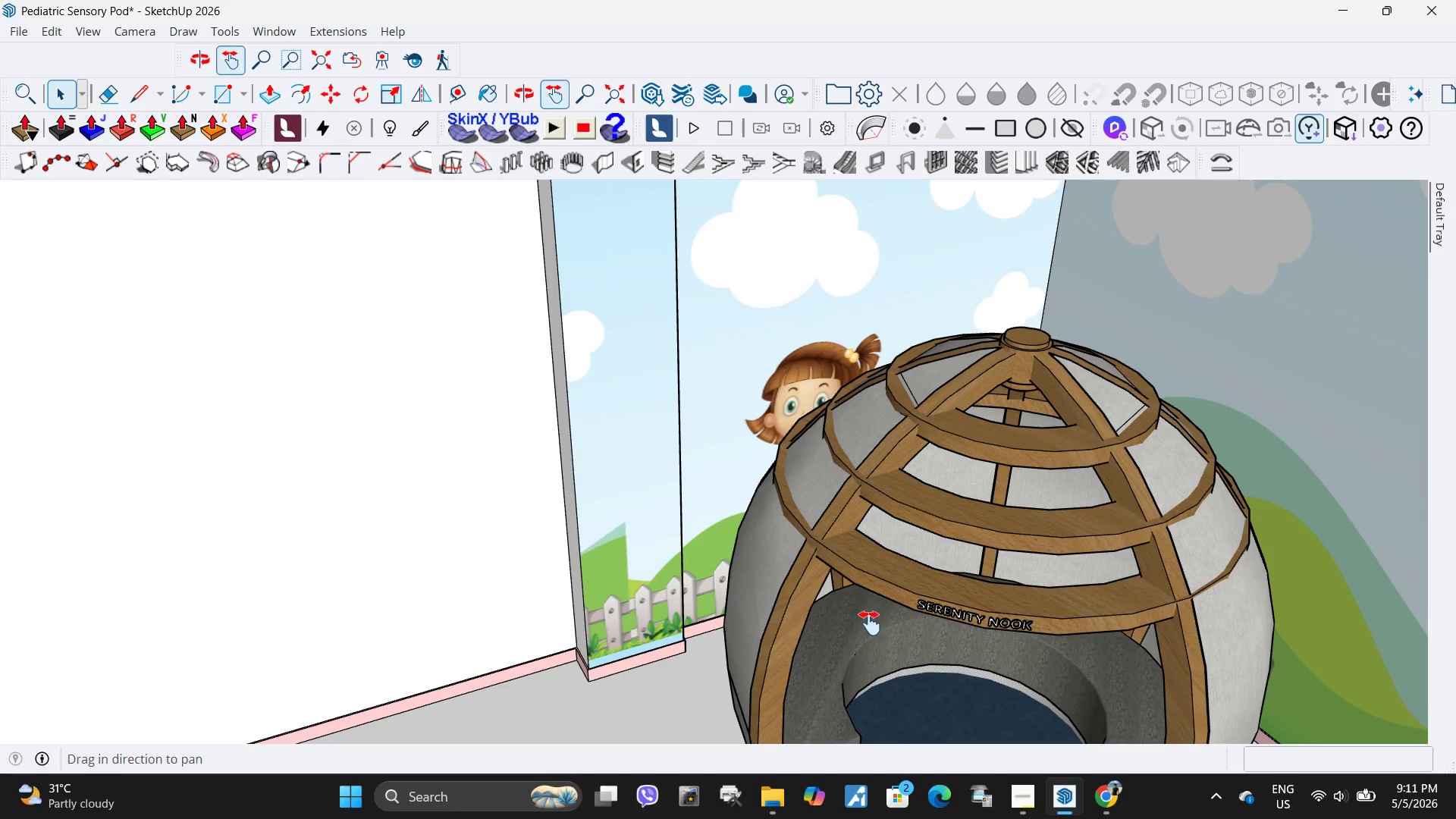 
left_click_drag(start_coordinate=[871, 623], to_coordinate=[830, 541])
 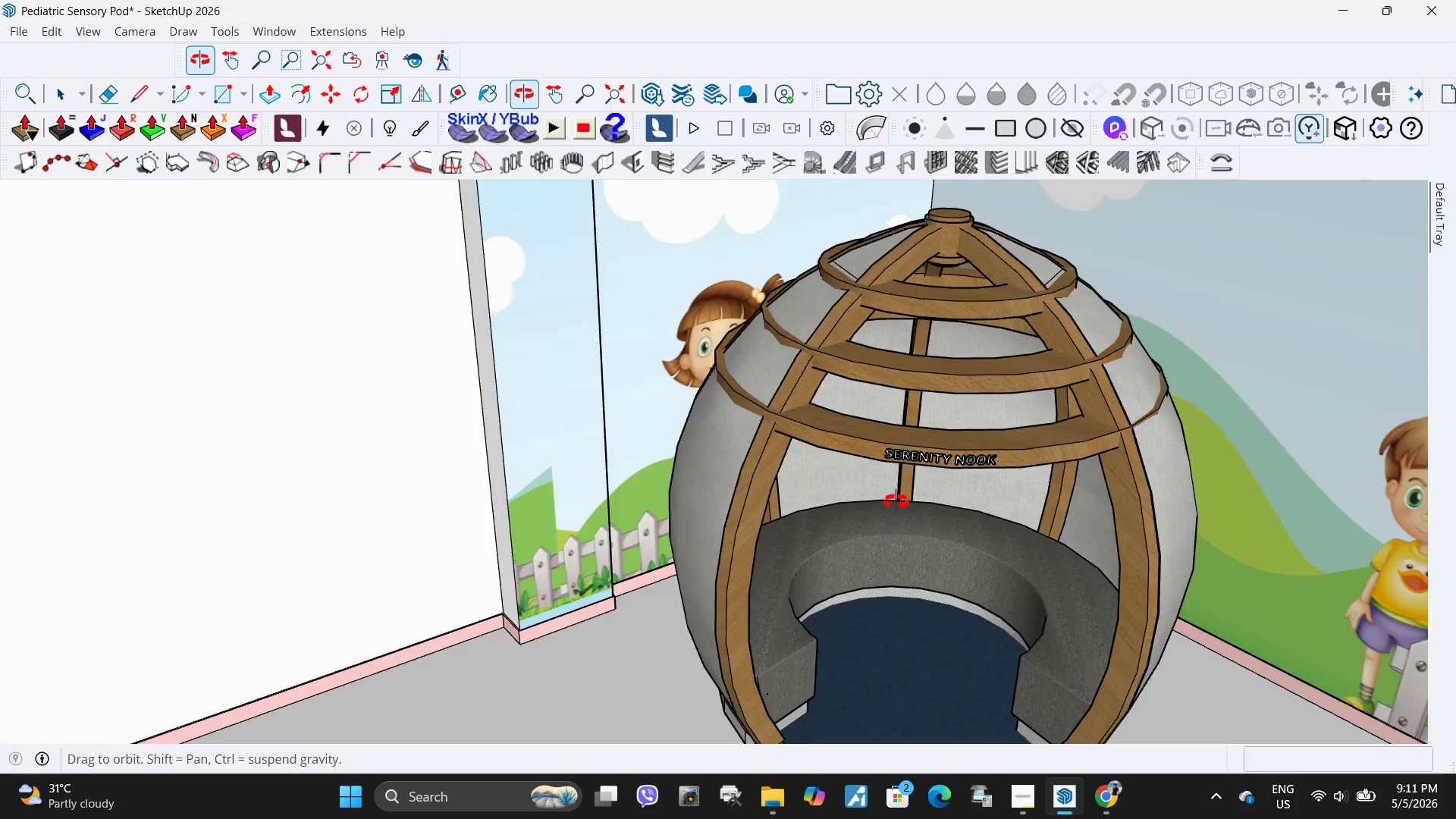 
key(Space)
 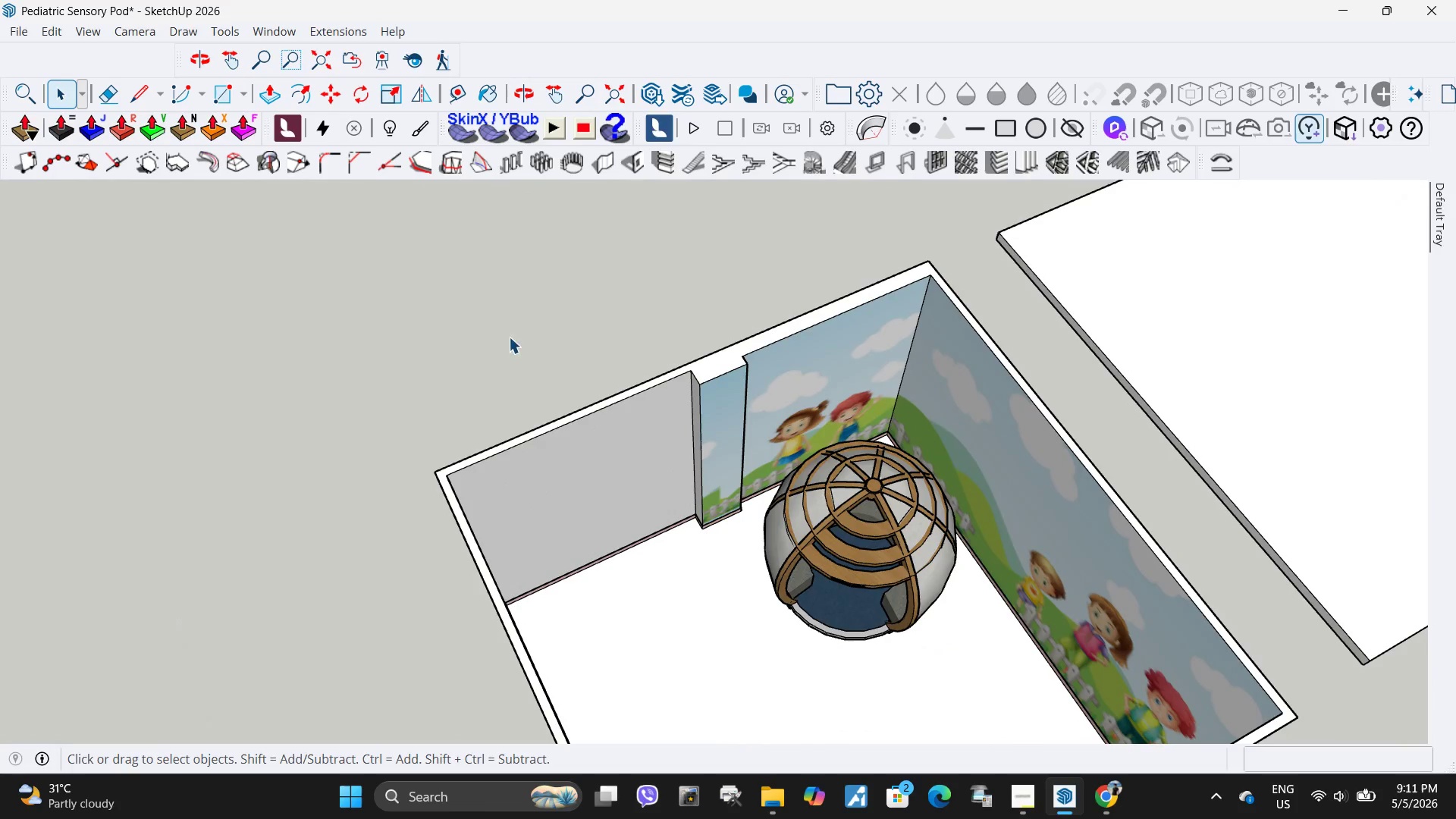 
left_click([498, 330])
 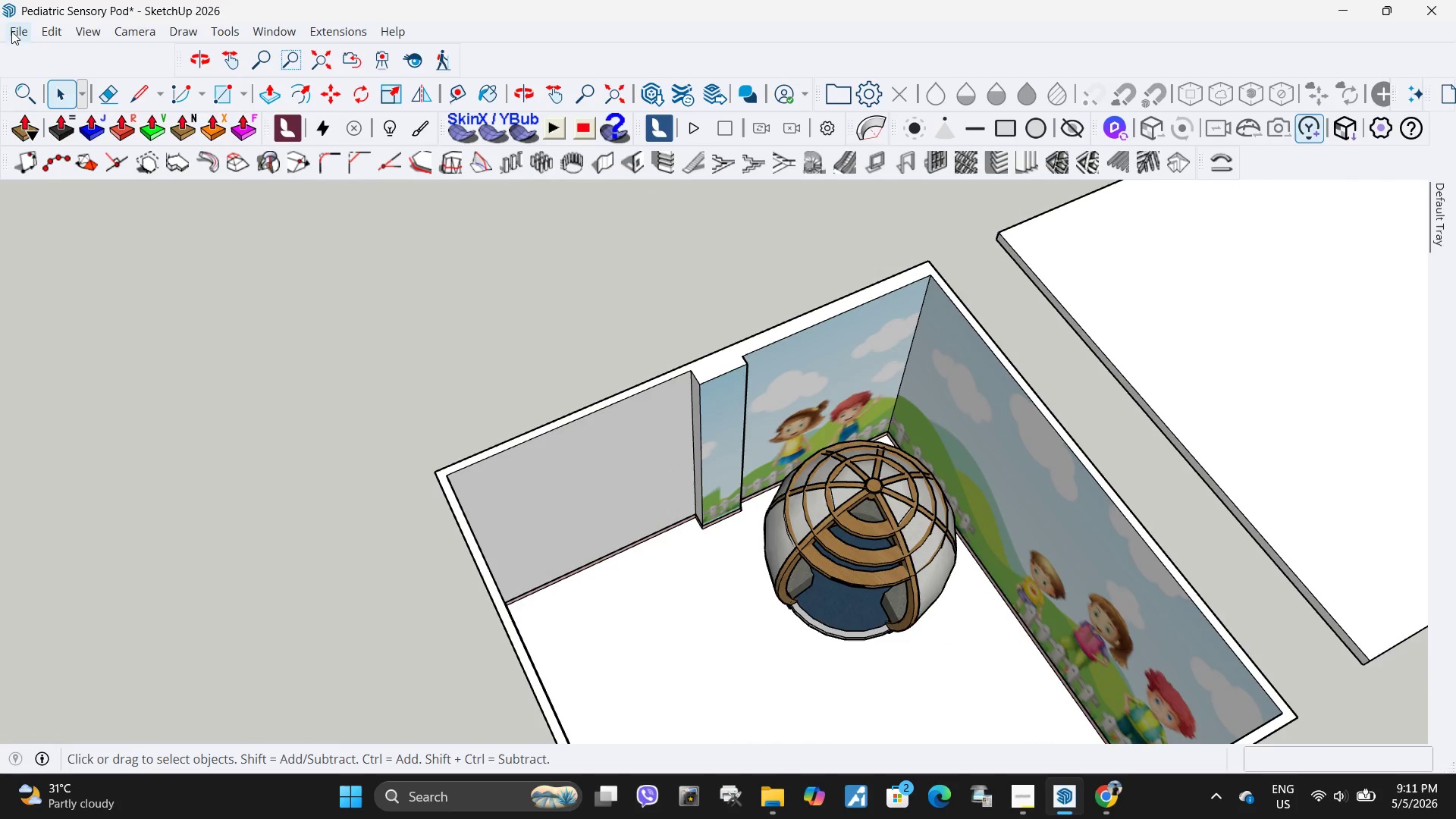 
scroll: coordinate [813, 590], scroll_direction: down, amount: 11.0
 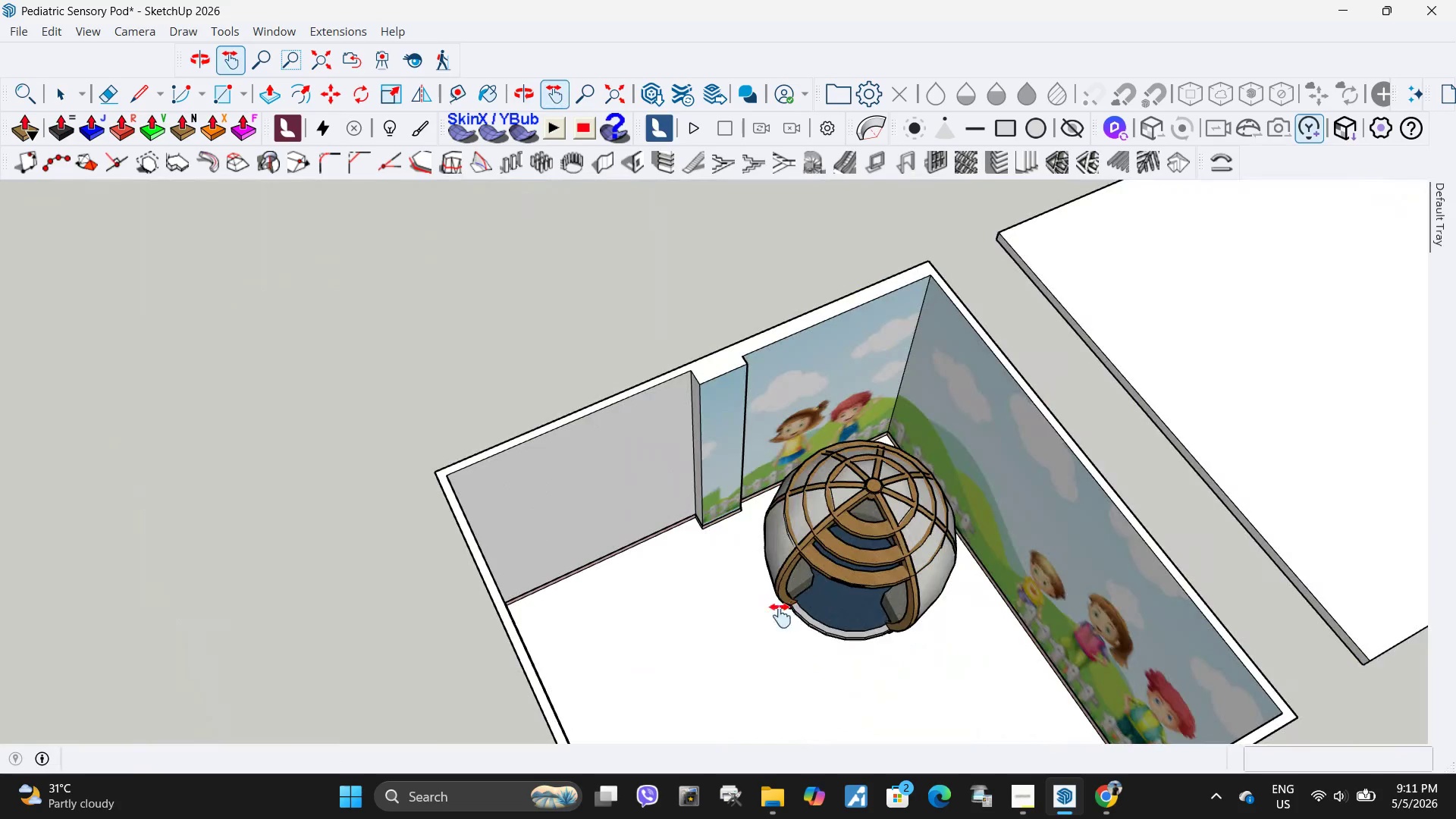 
left_click([11, 31])
 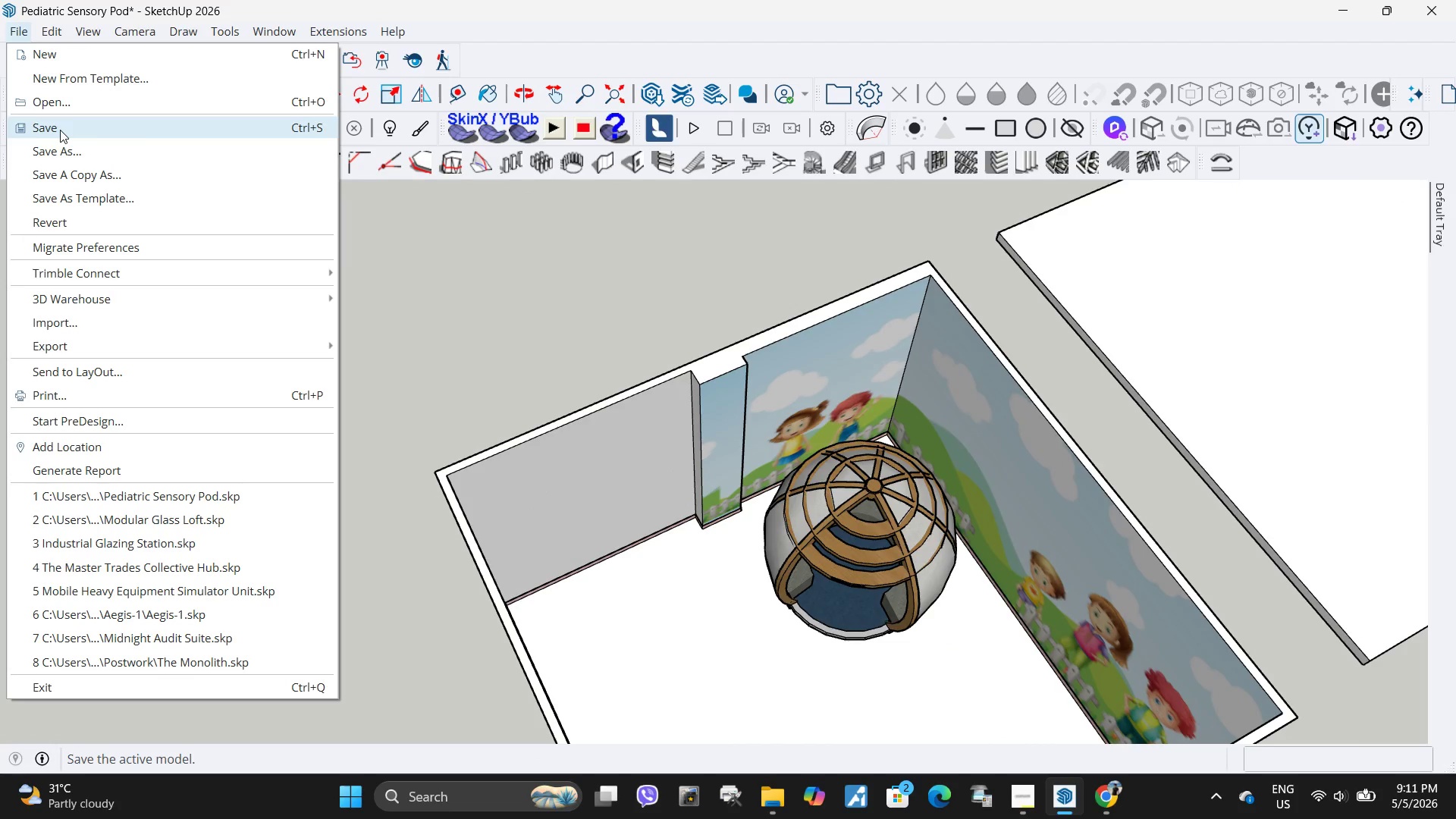 
left_click([60, 130])
 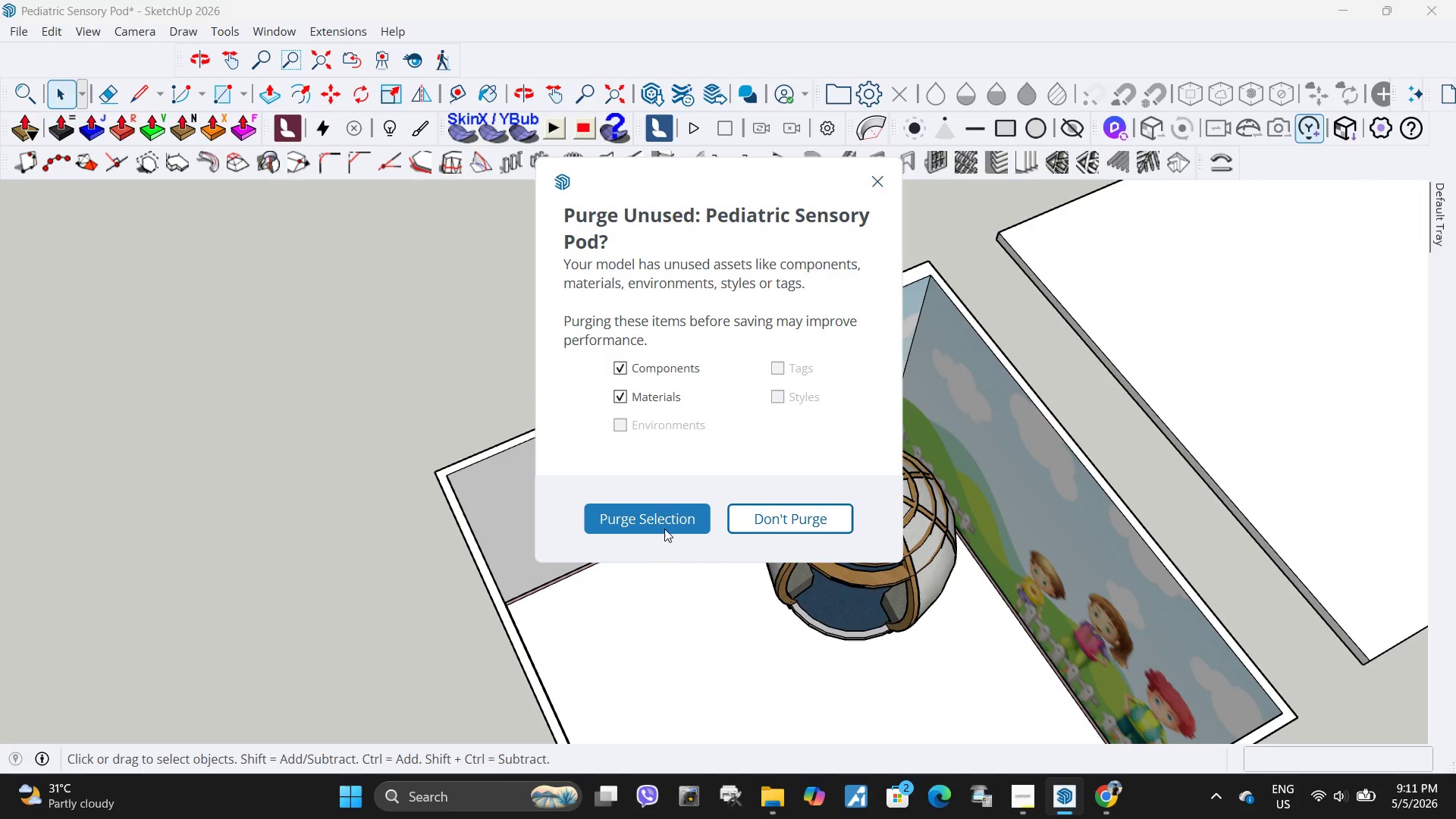 
left_click([664, 525])
 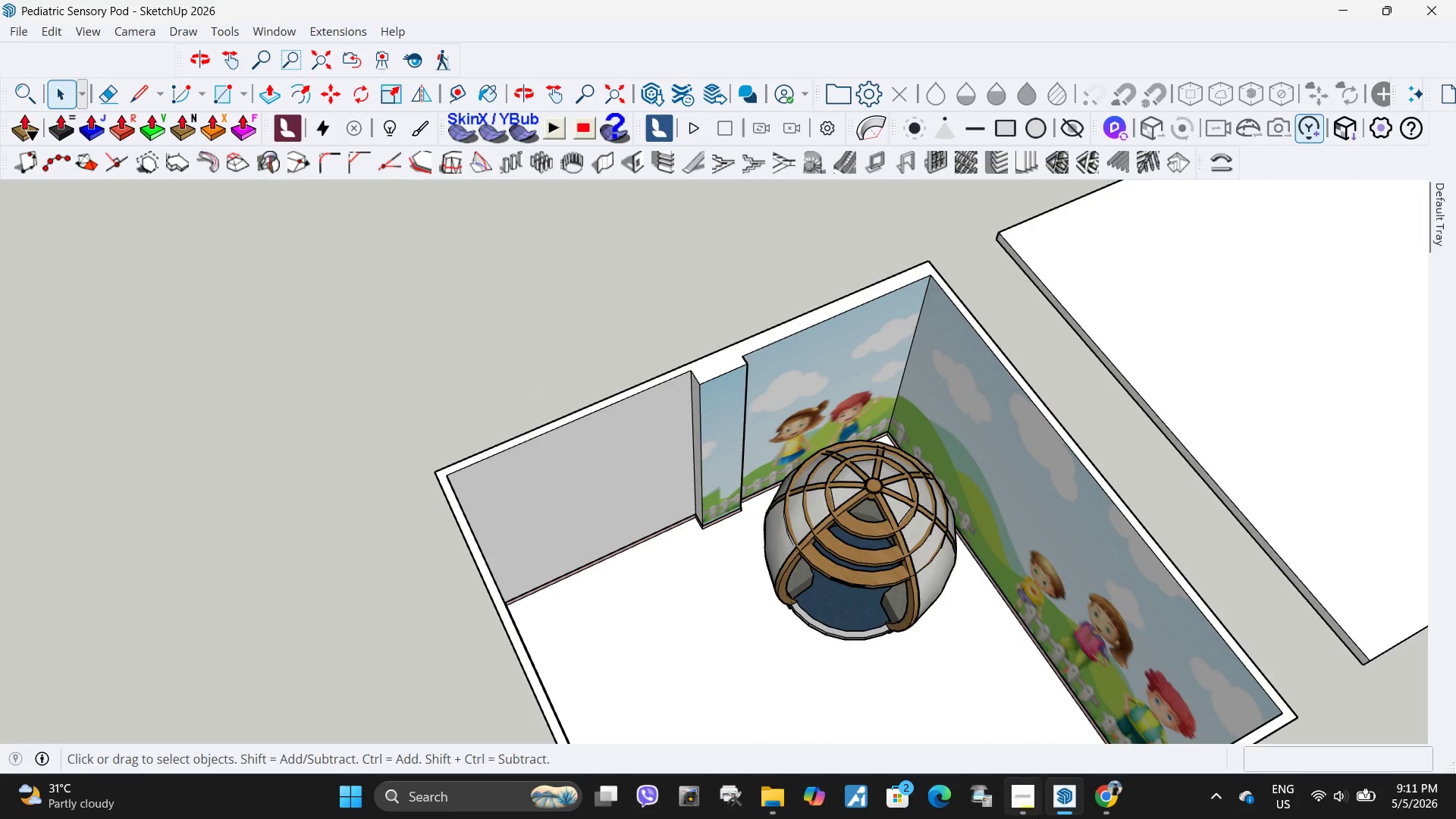 
left_click([1022, 805])